 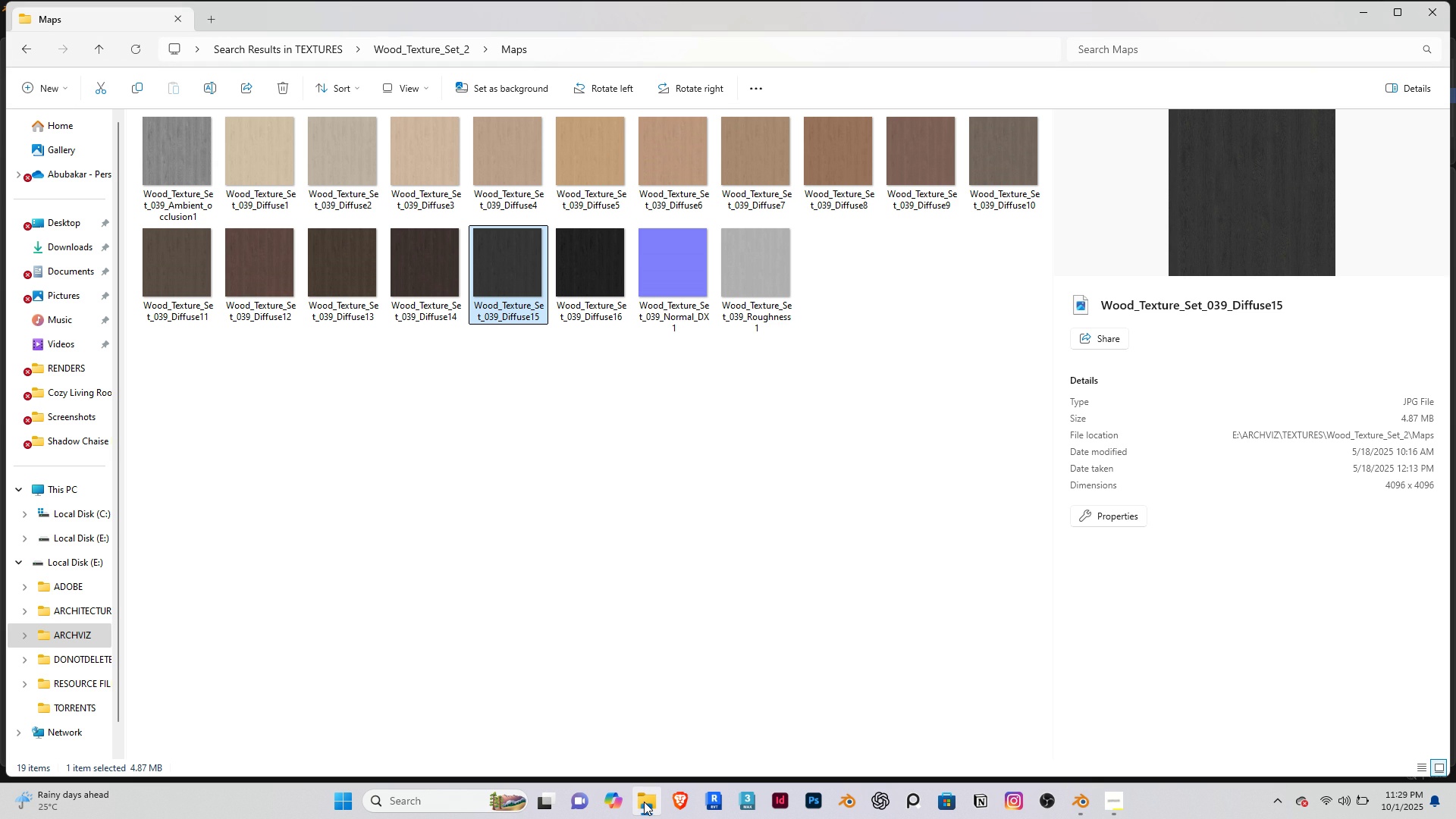 
left_click([215, 14])
 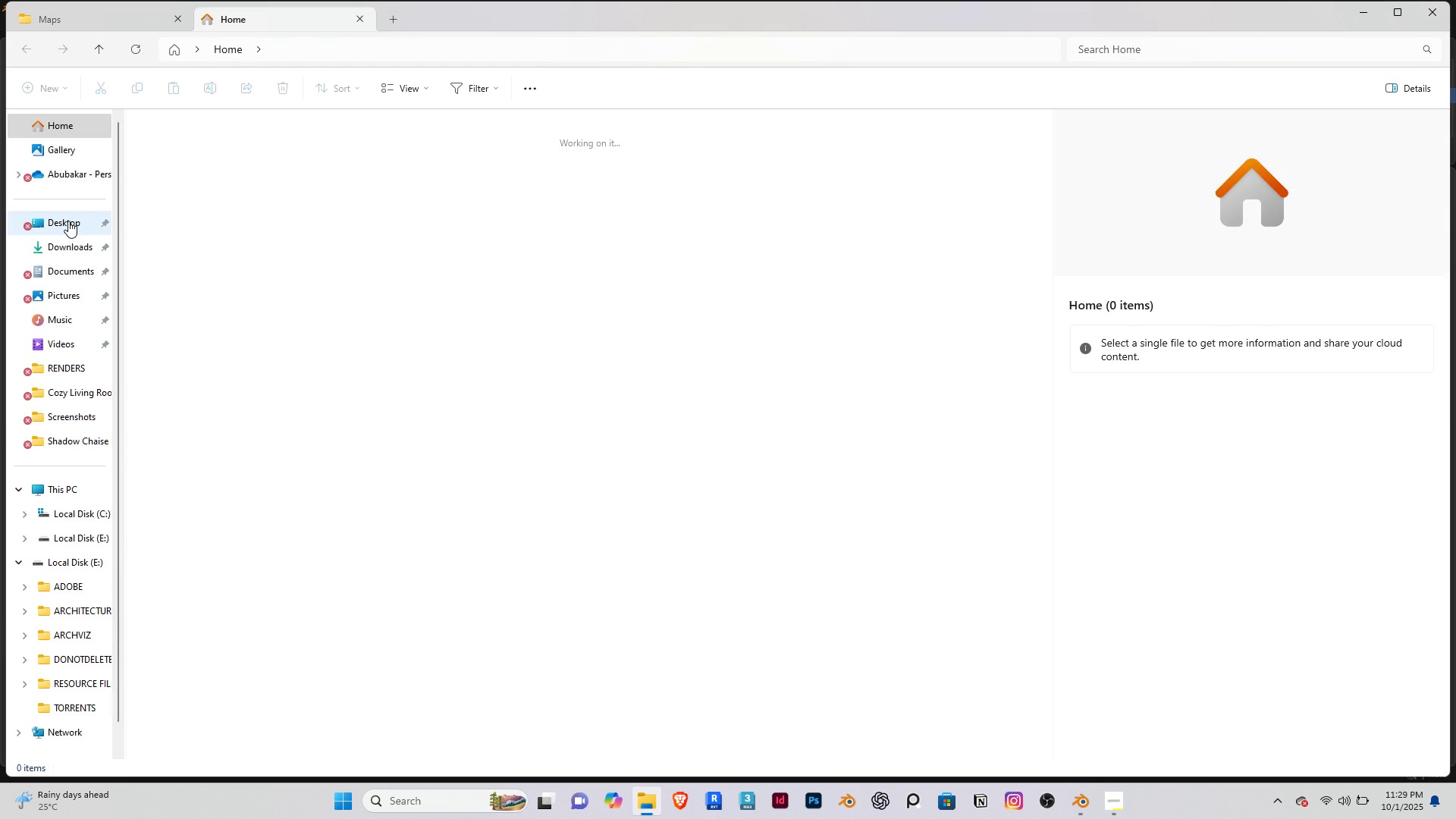 
left_click([68, 221])
 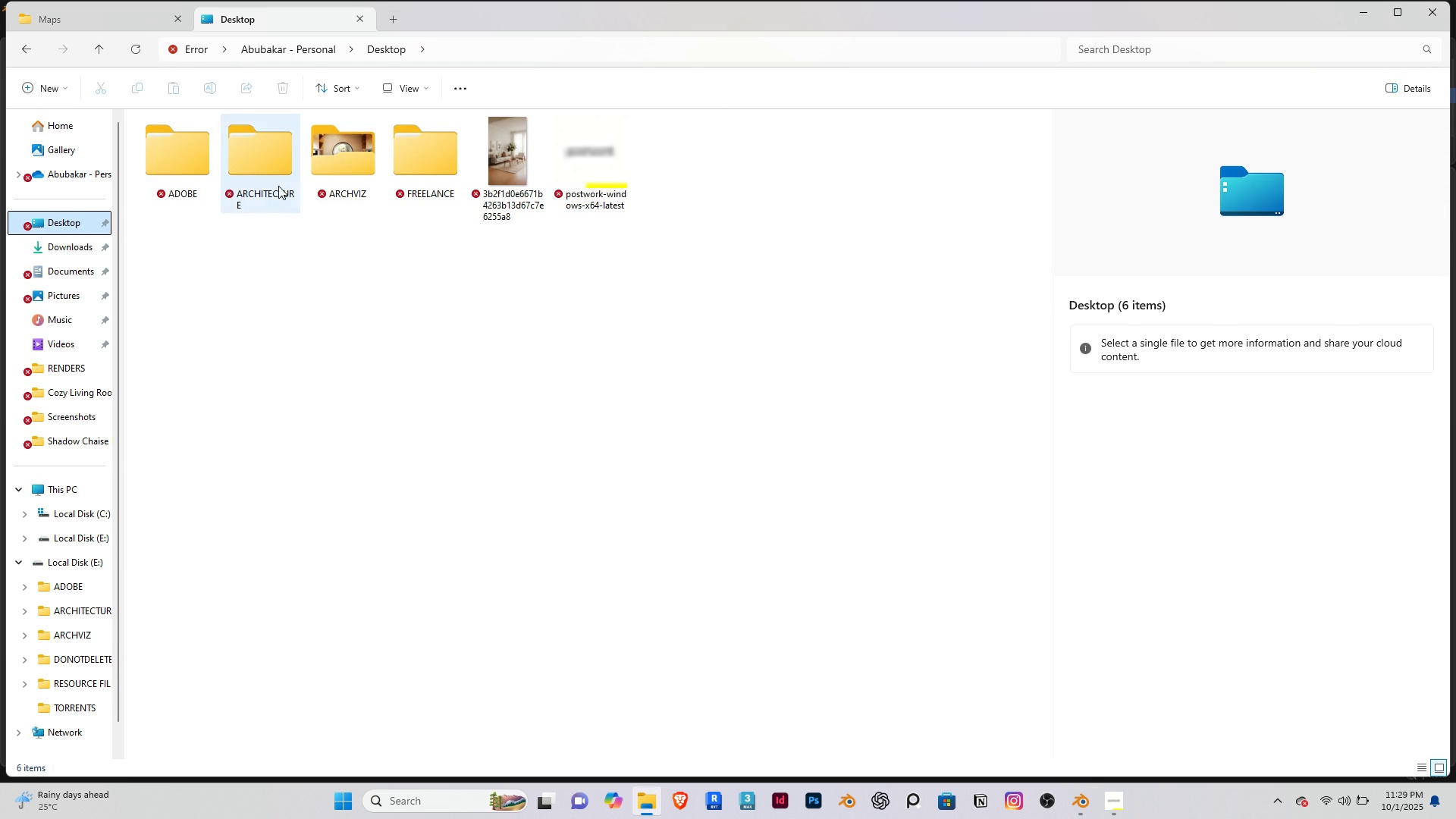 
double_click([409, 161])
 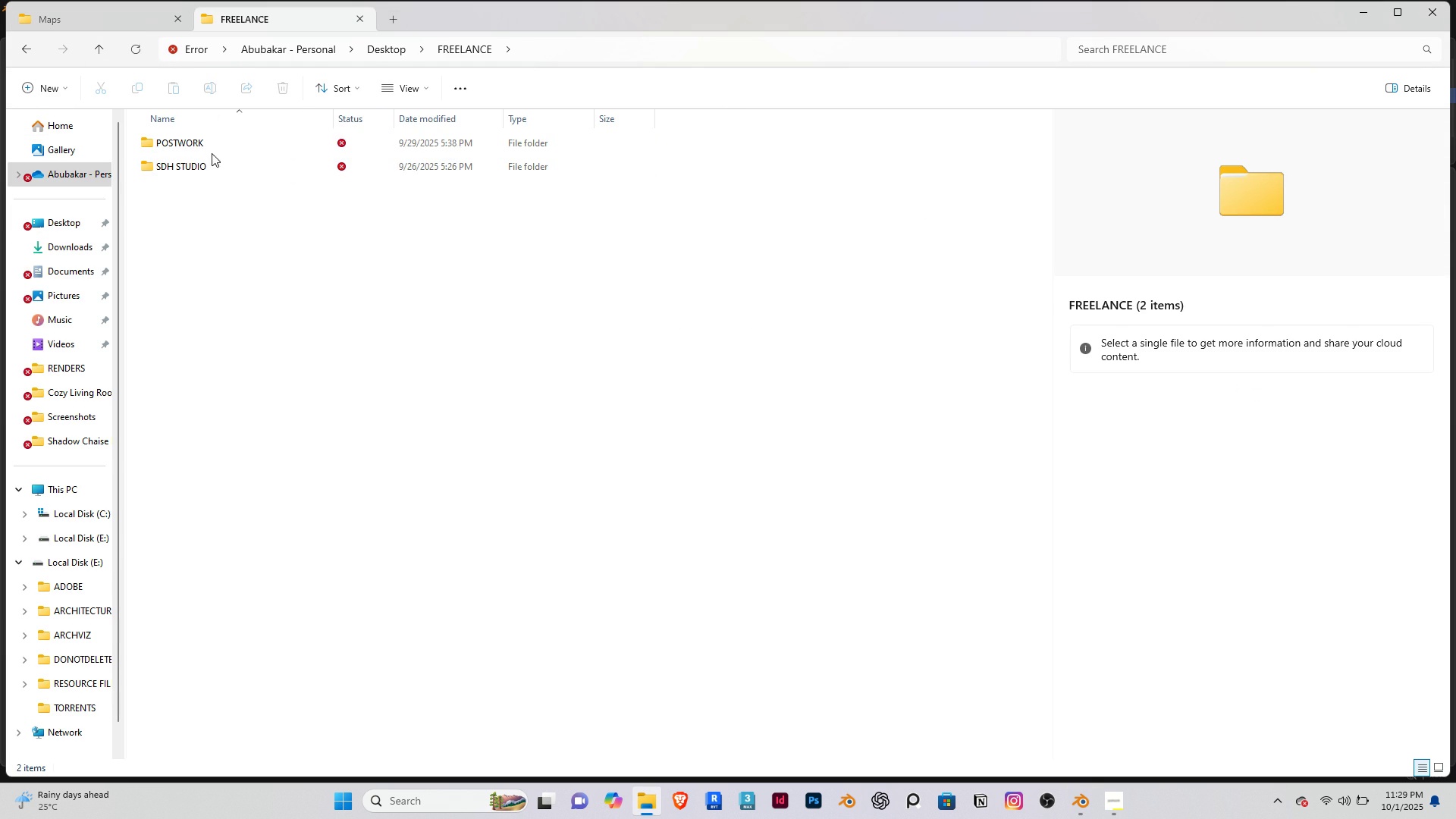 
double_click([206, 143])